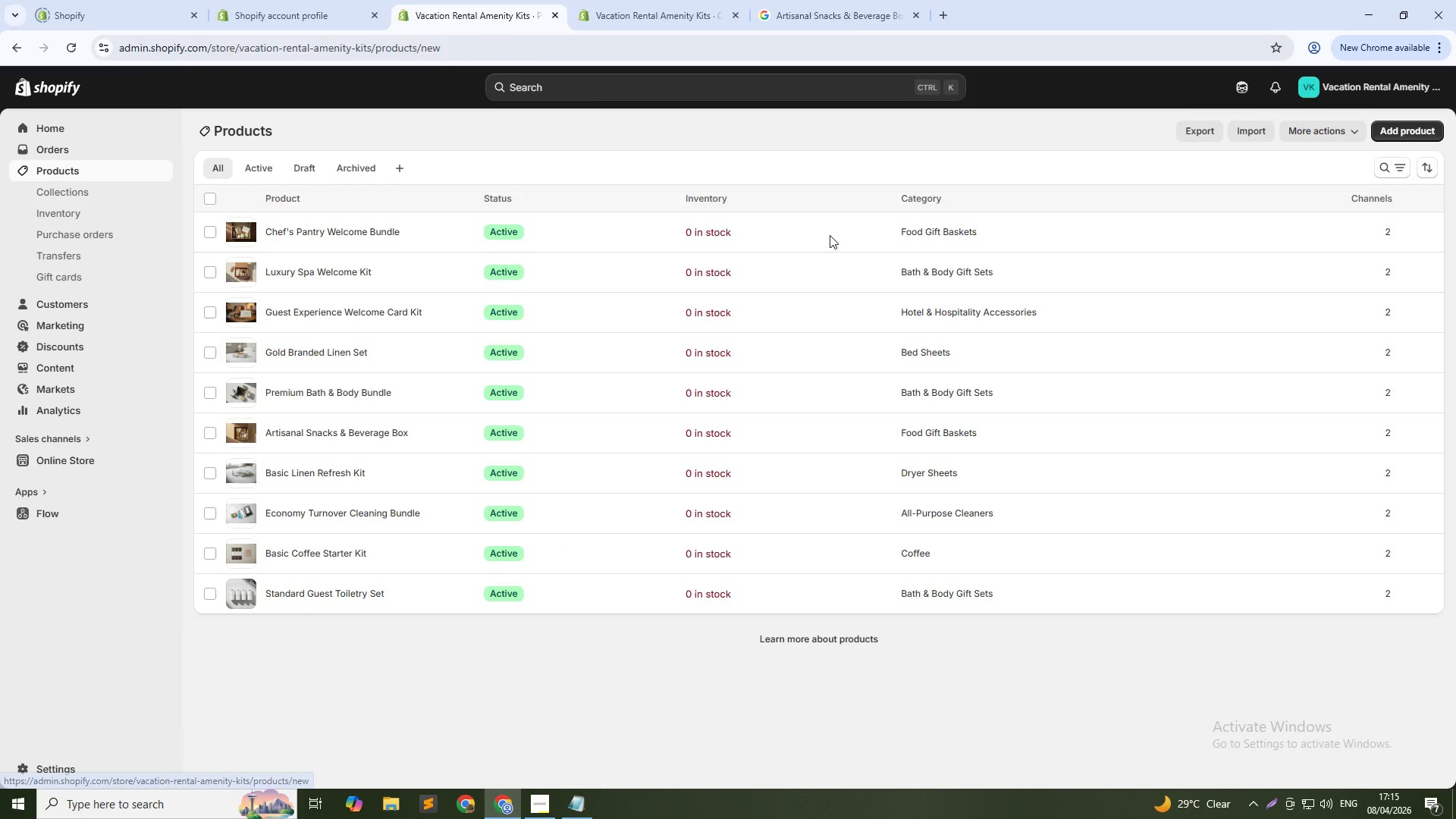 
mouse_move([722, 240])
 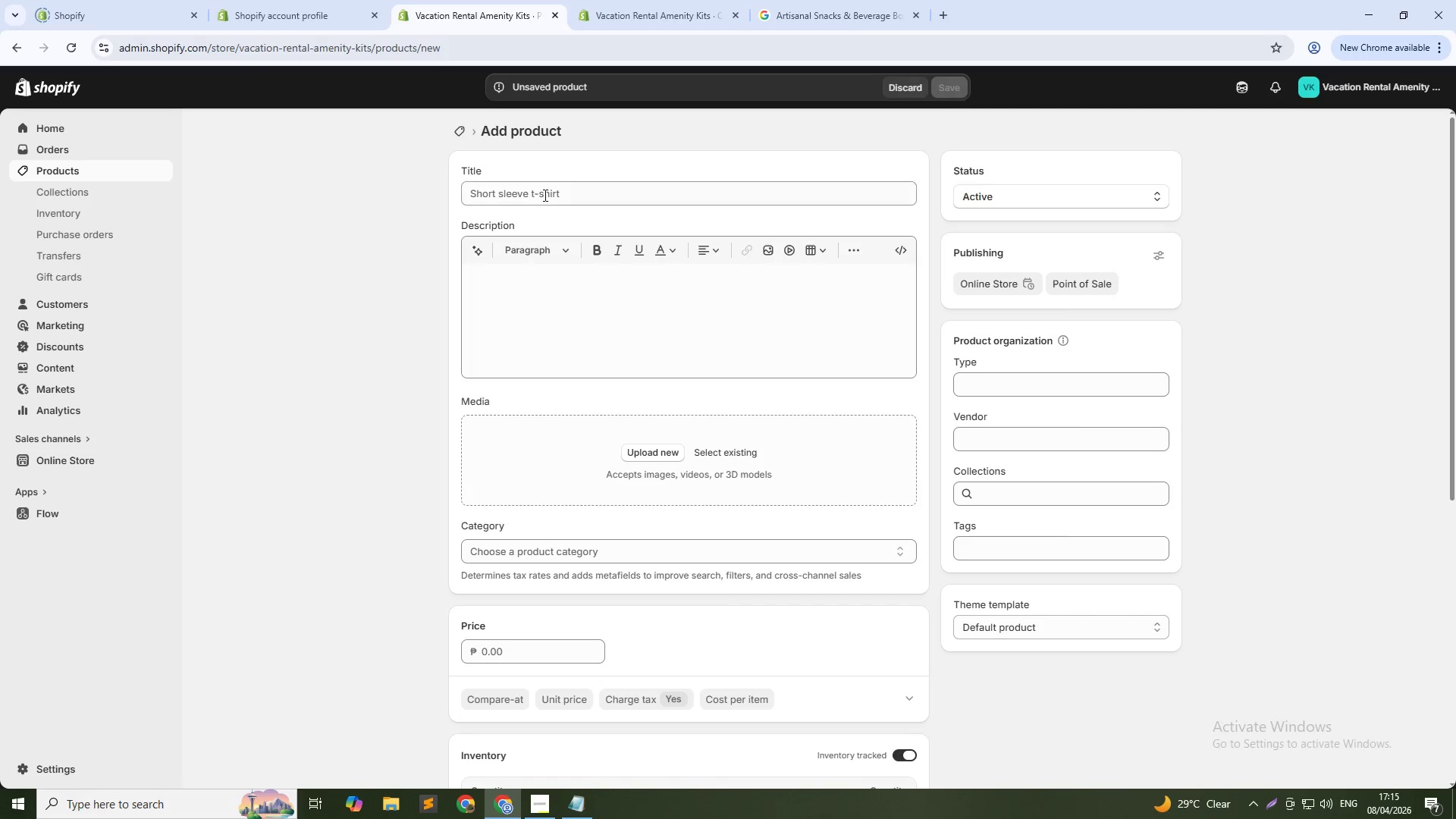 
left_click([553, 192])
 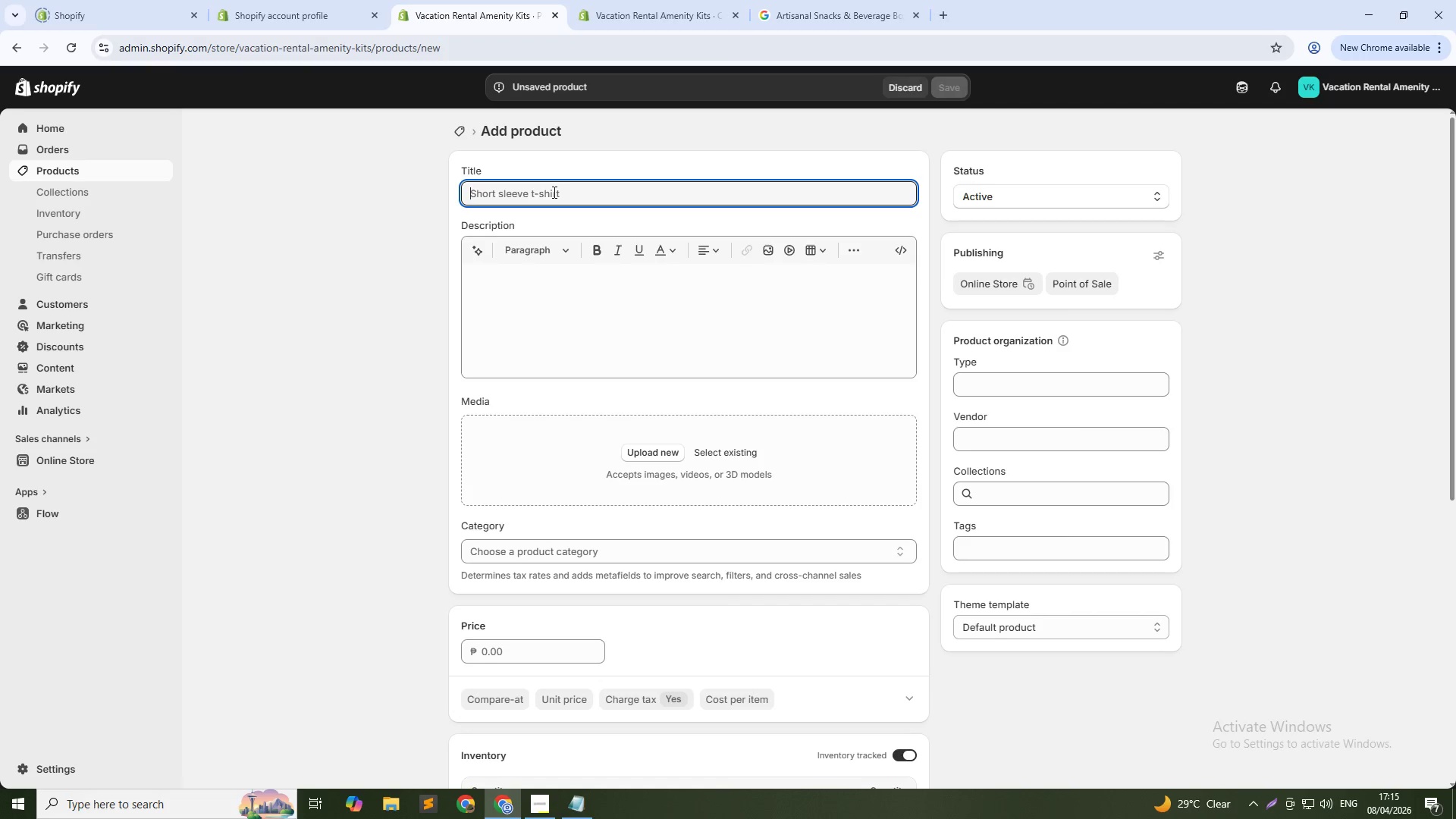 
type(Platinum Signature Linen Collection)
 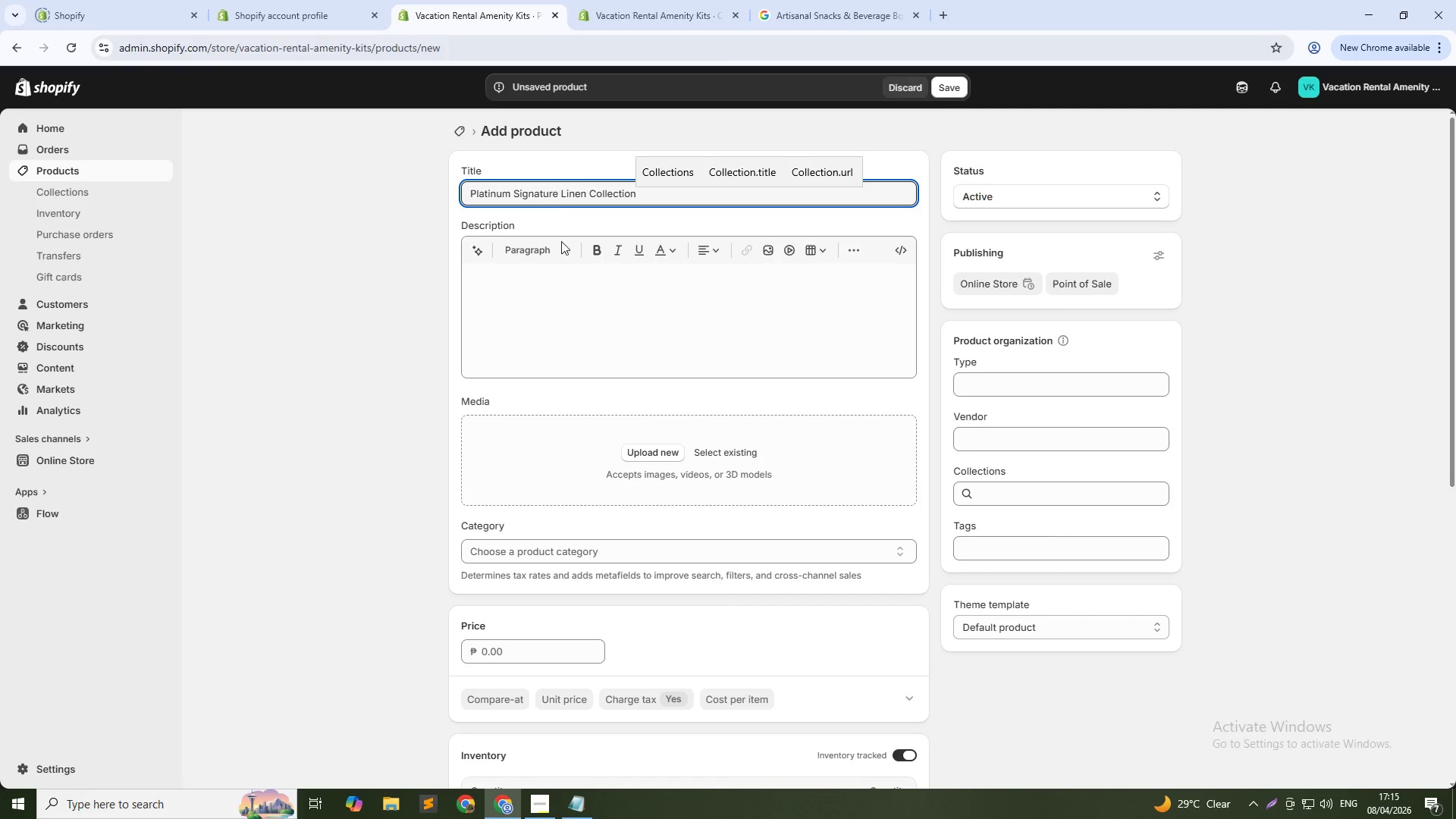 
left_click([568, 286])
 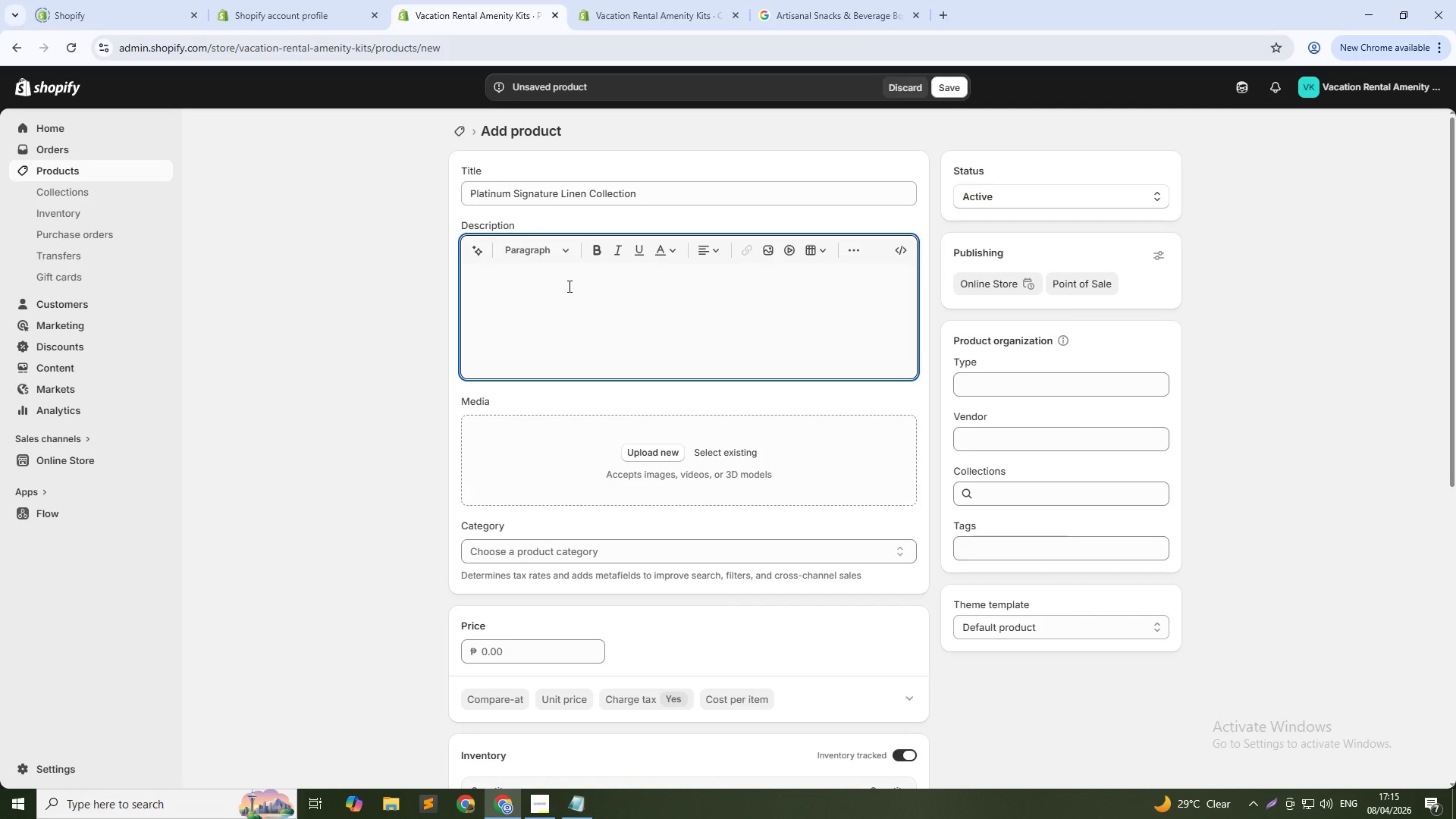 
hold_key(key=ShiftLeft, duration=0.39)
 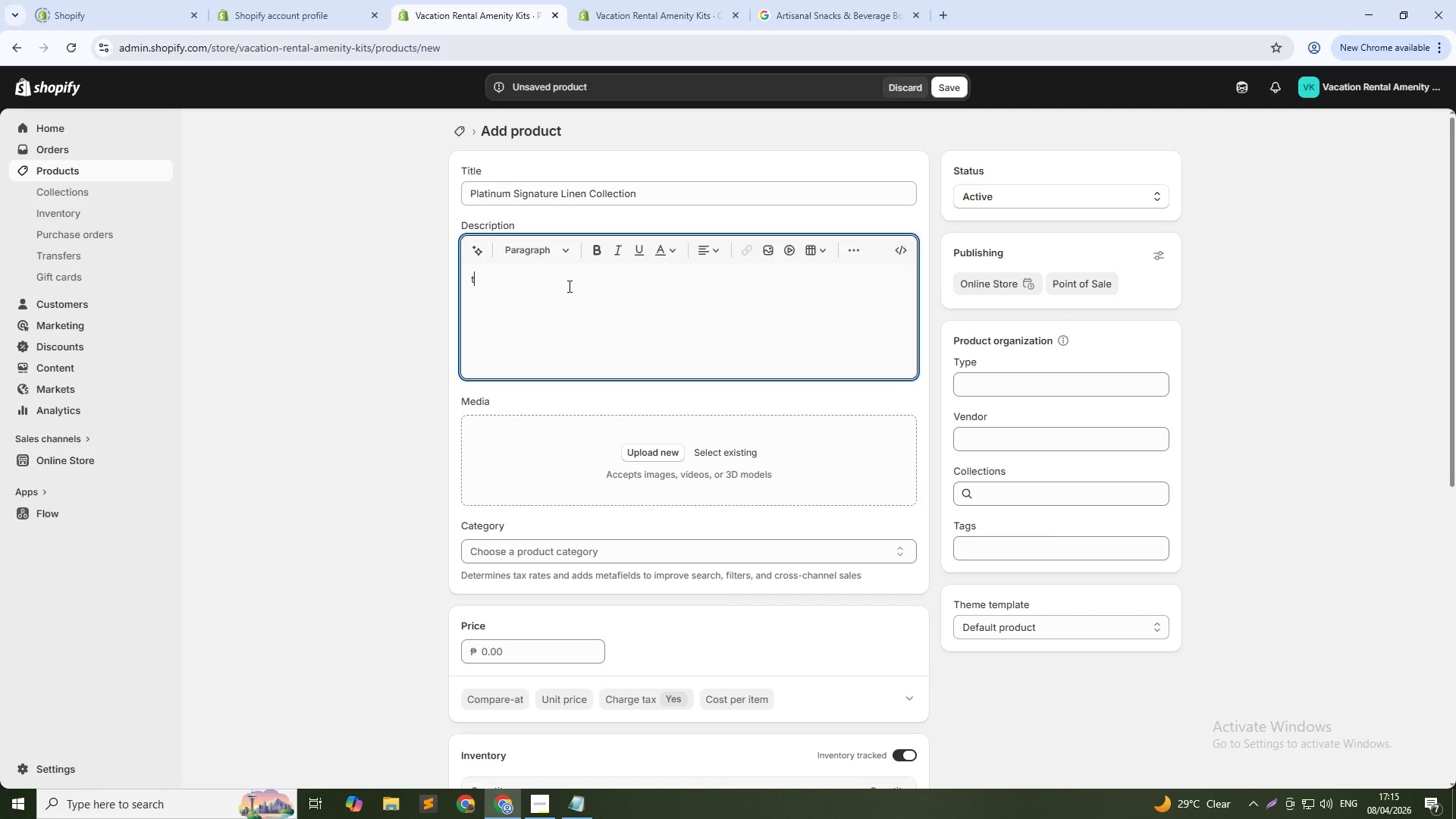 
type(the ultimate vacation rental linen )
 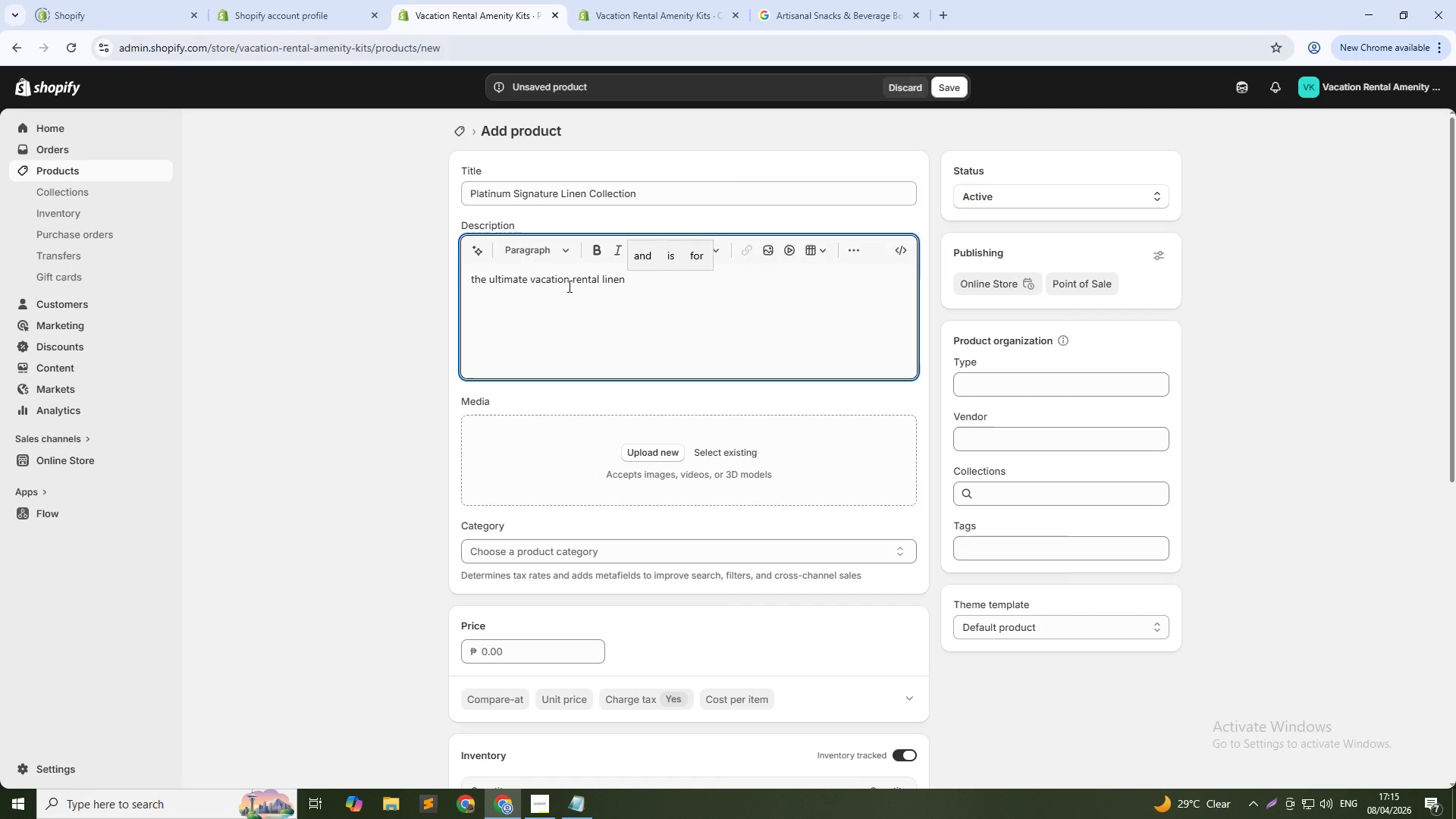 
key(Alt+AltLeft)
 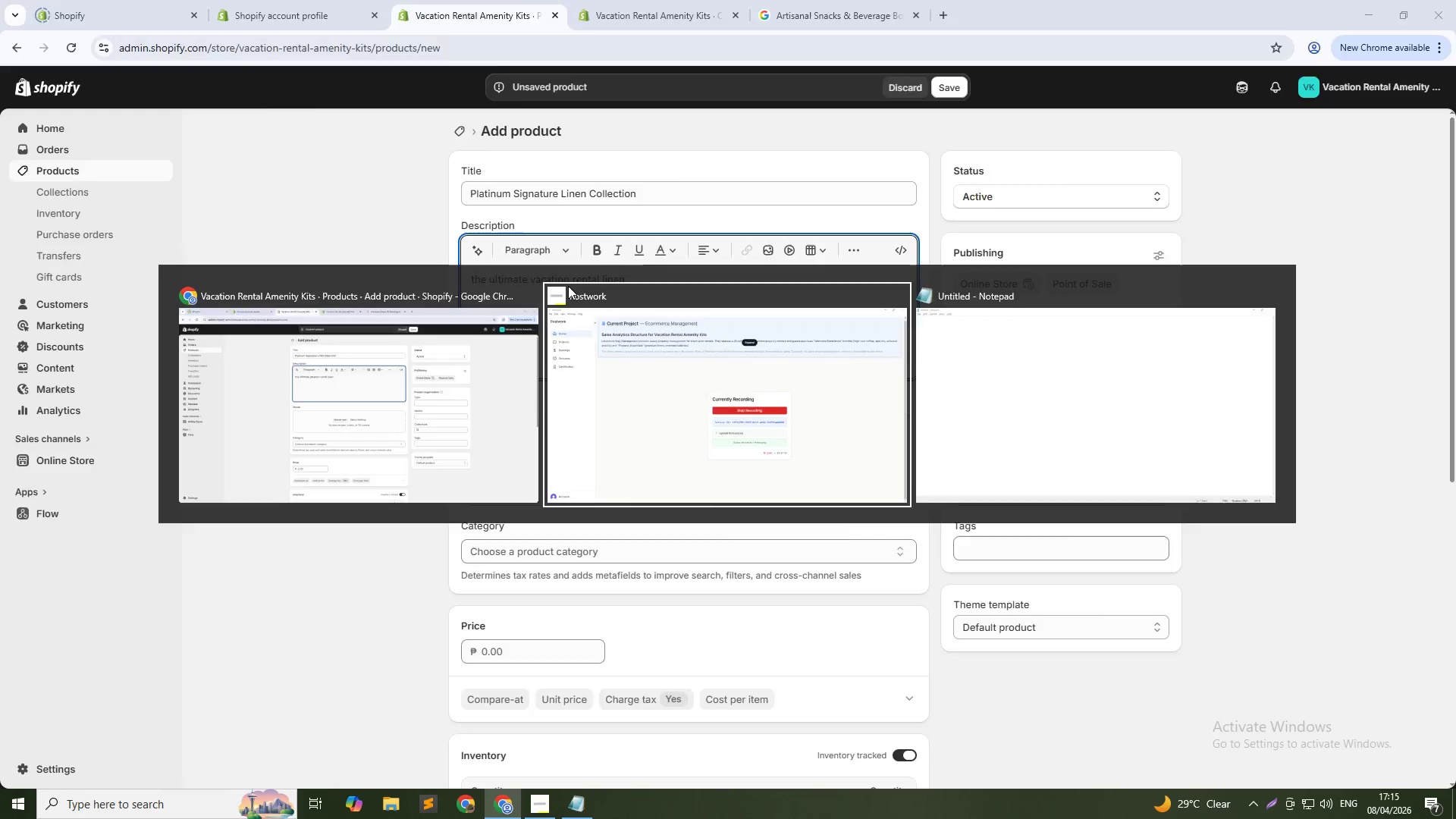 
key(Alt+Tab)